 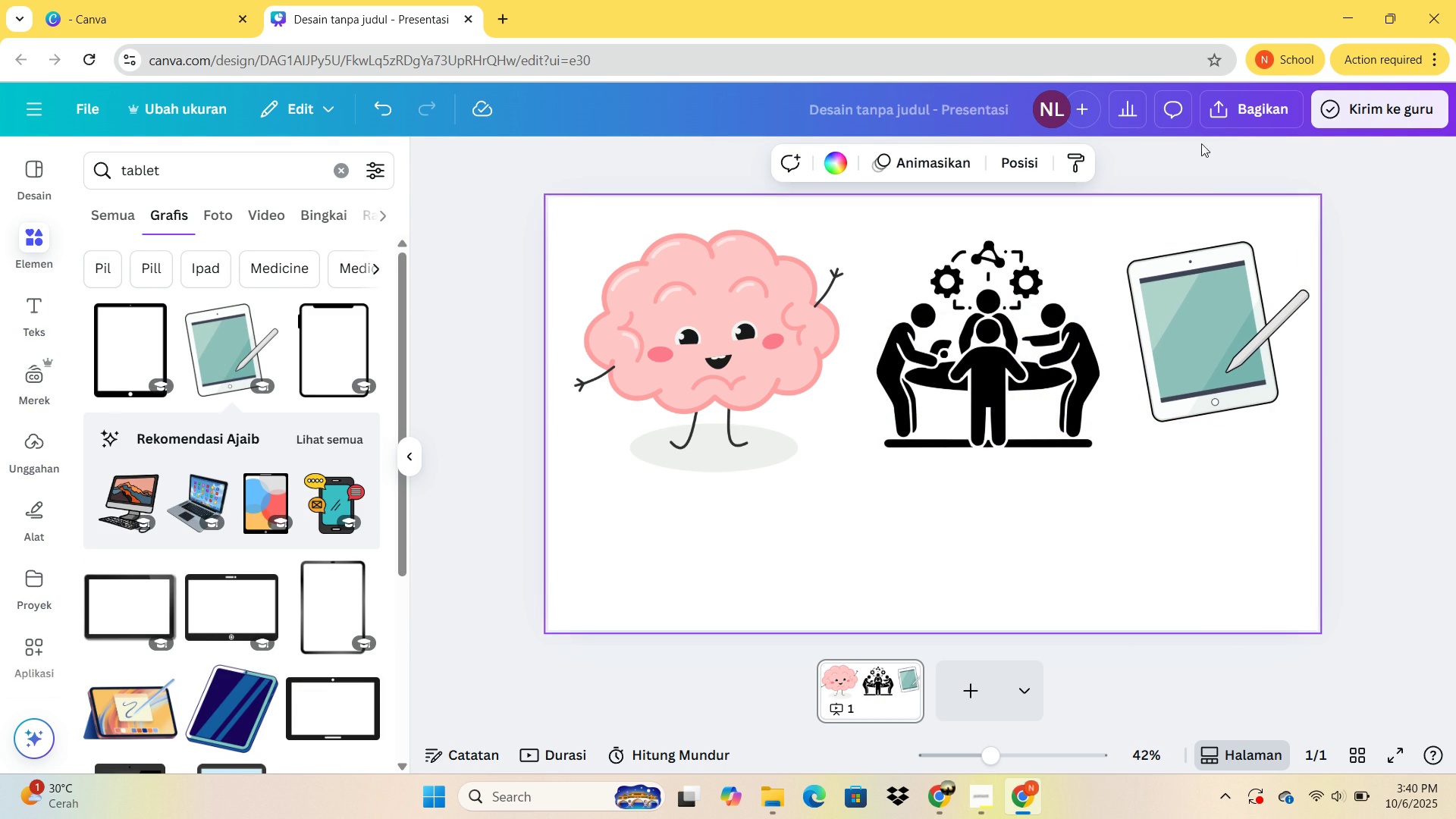 
left_click([1272, 111])
 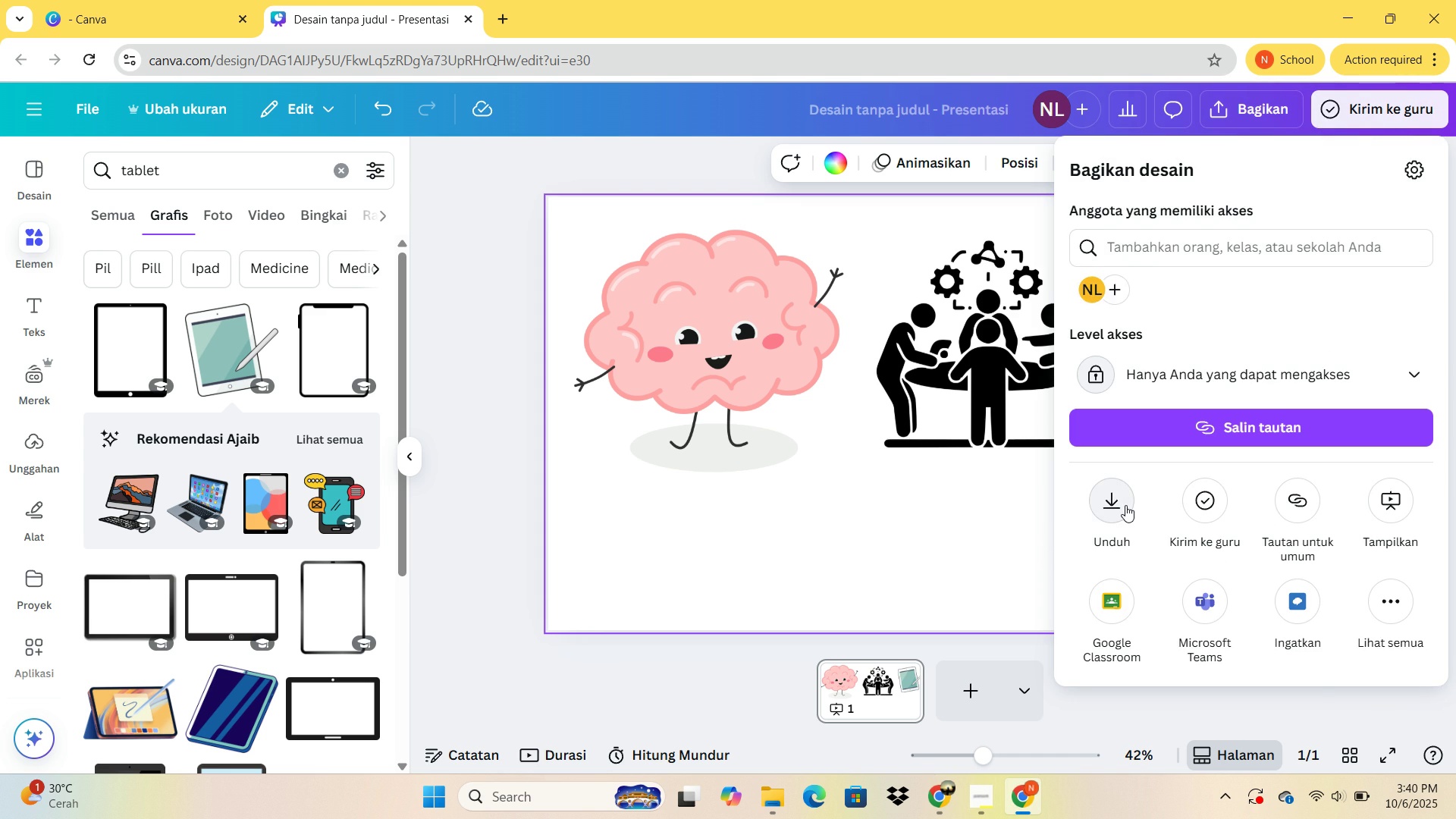 
left_click([1125, 505])
 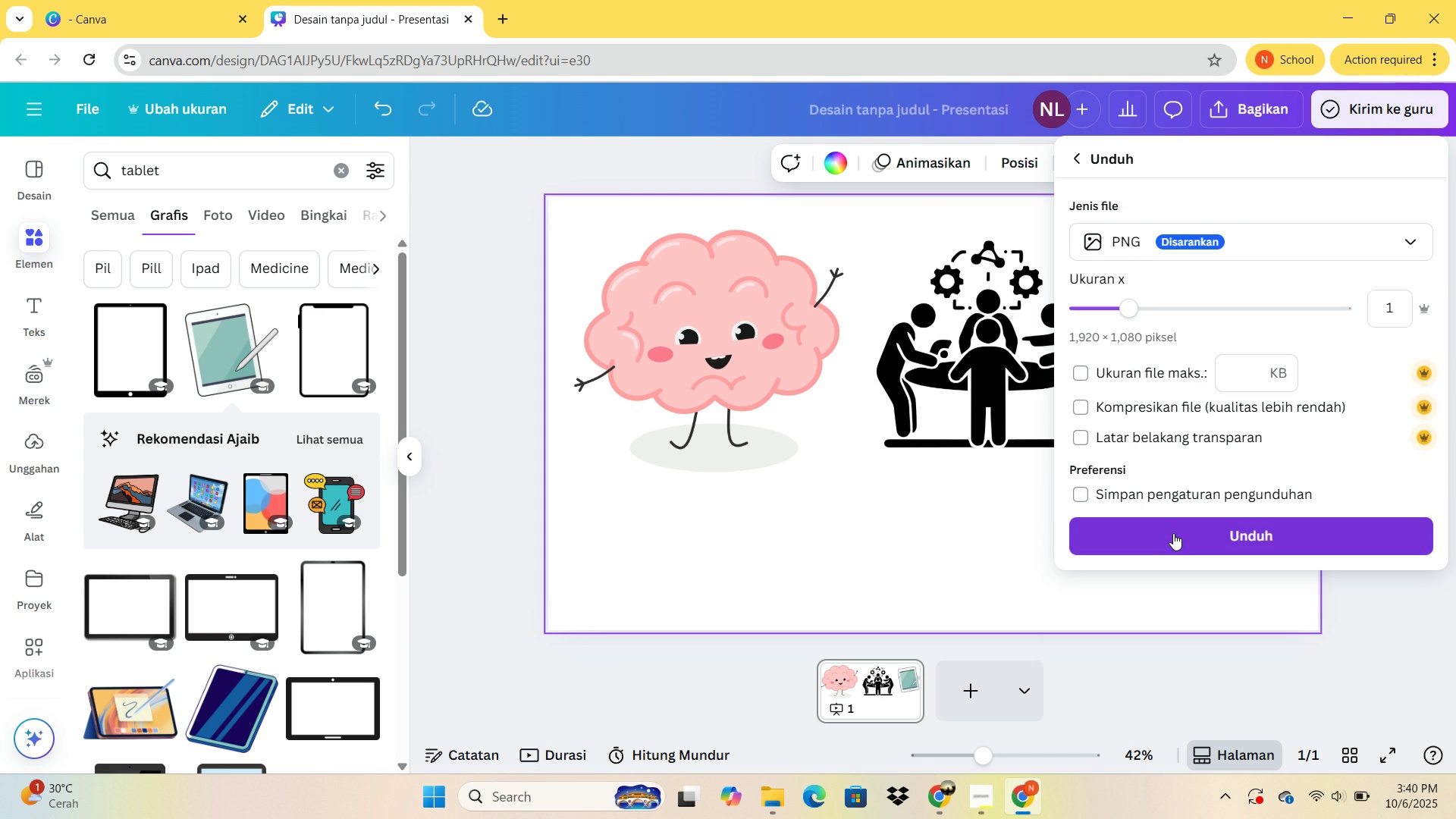 
left_click([1173, 533])
 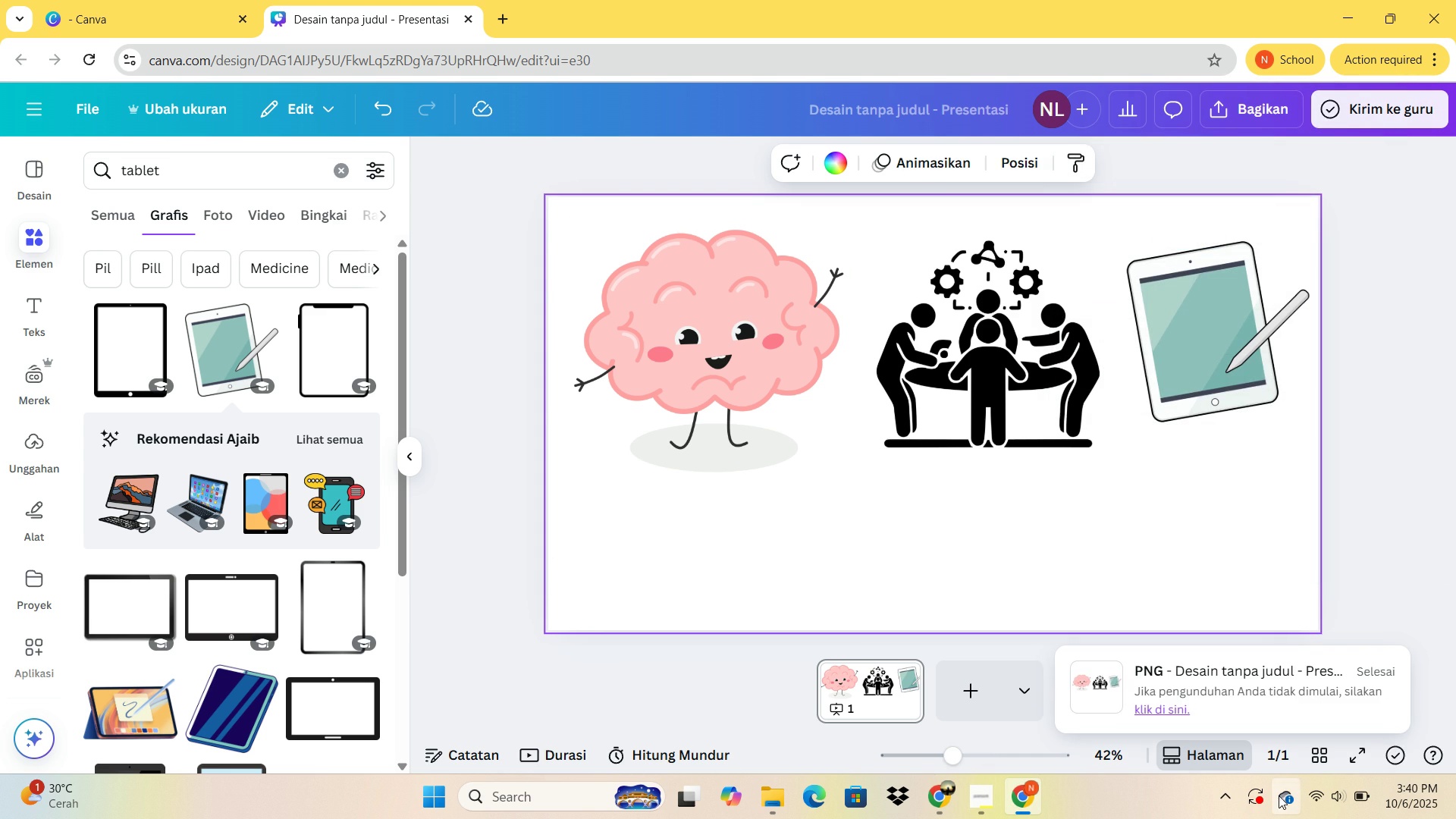 
left_click([934, 805])
 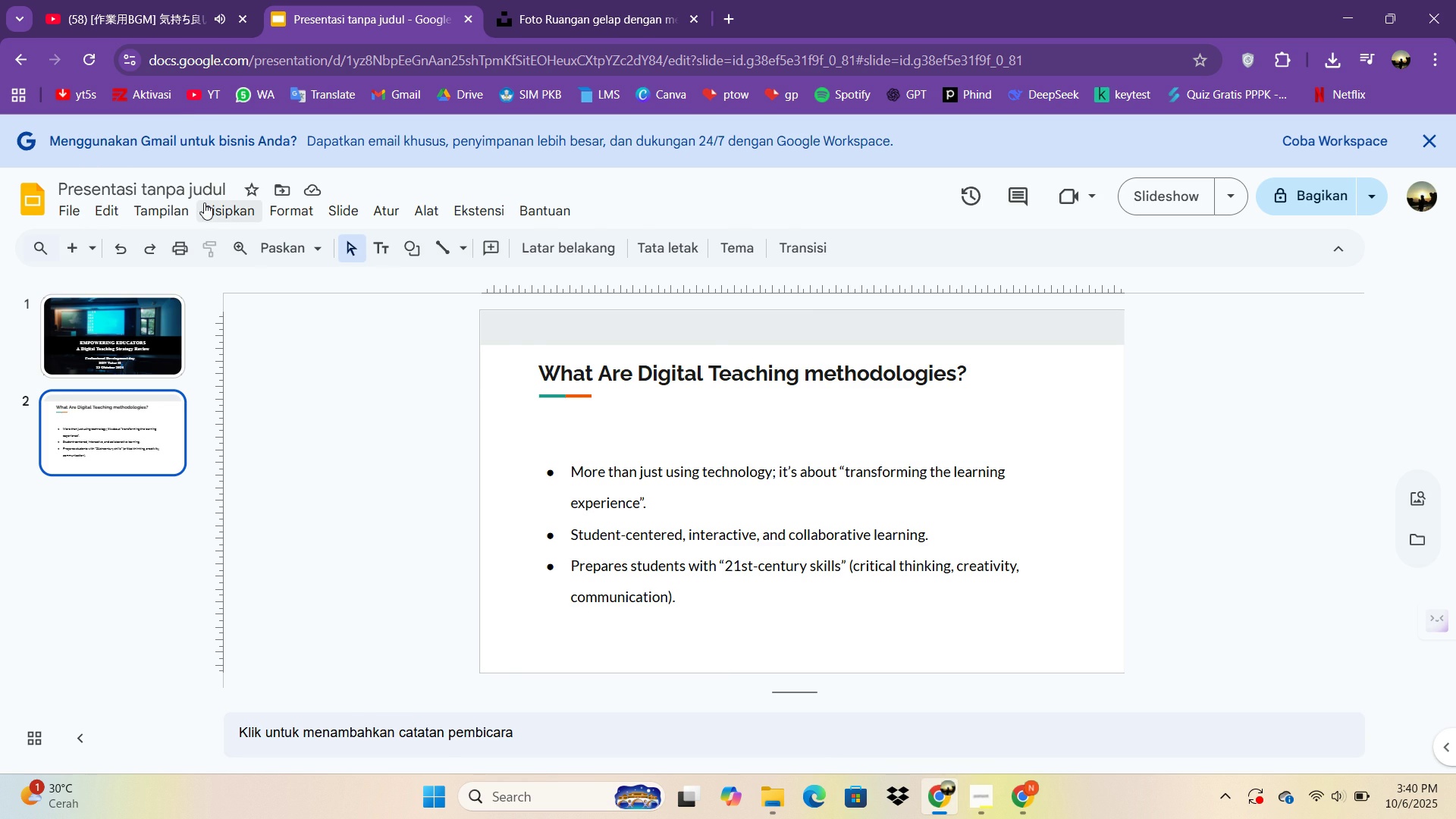 
left_click([231, 202])
 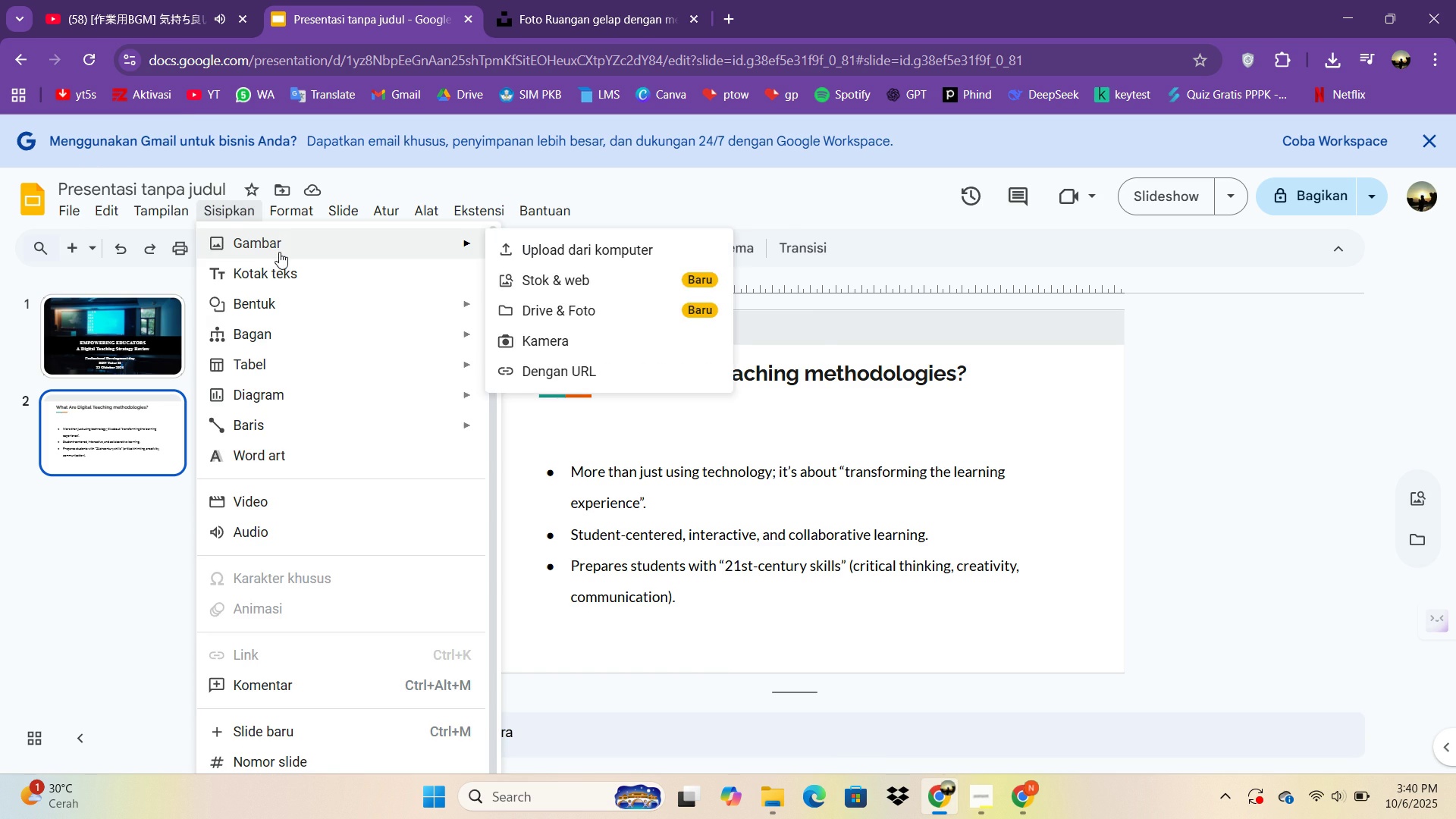 
left_click([279, 252])
 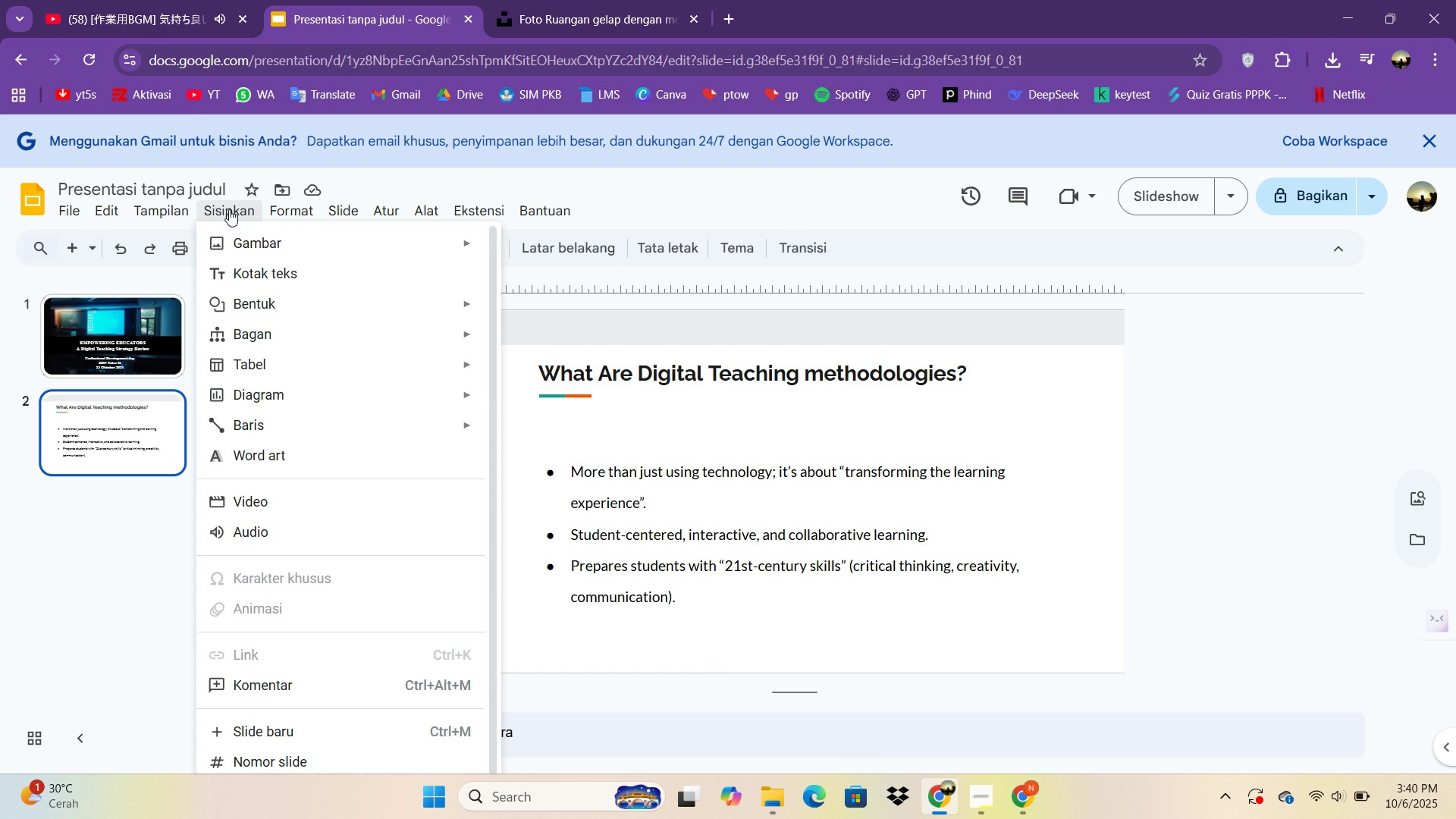 
left_click([240, 241])
 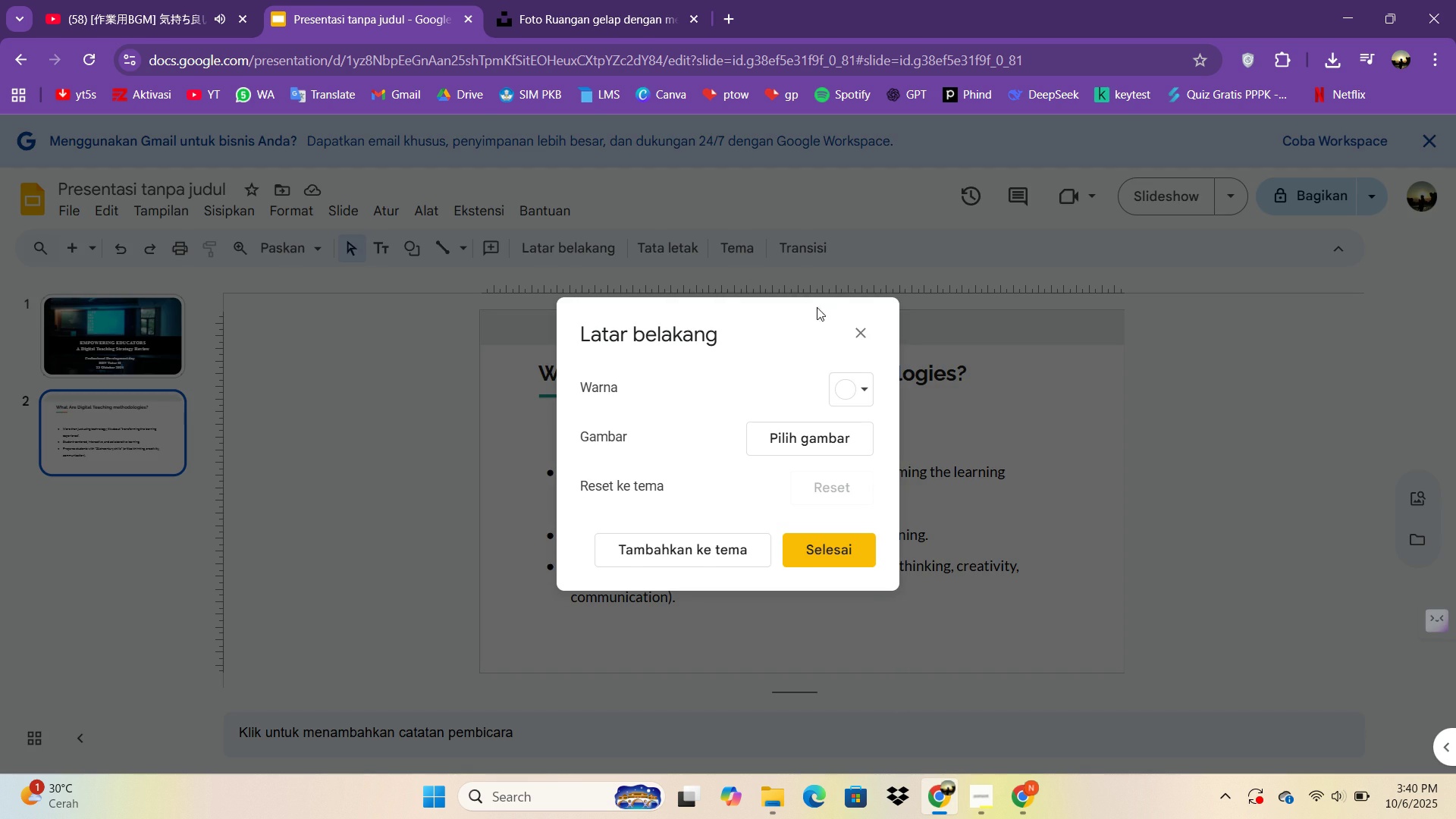 
left_click([863, 333])
 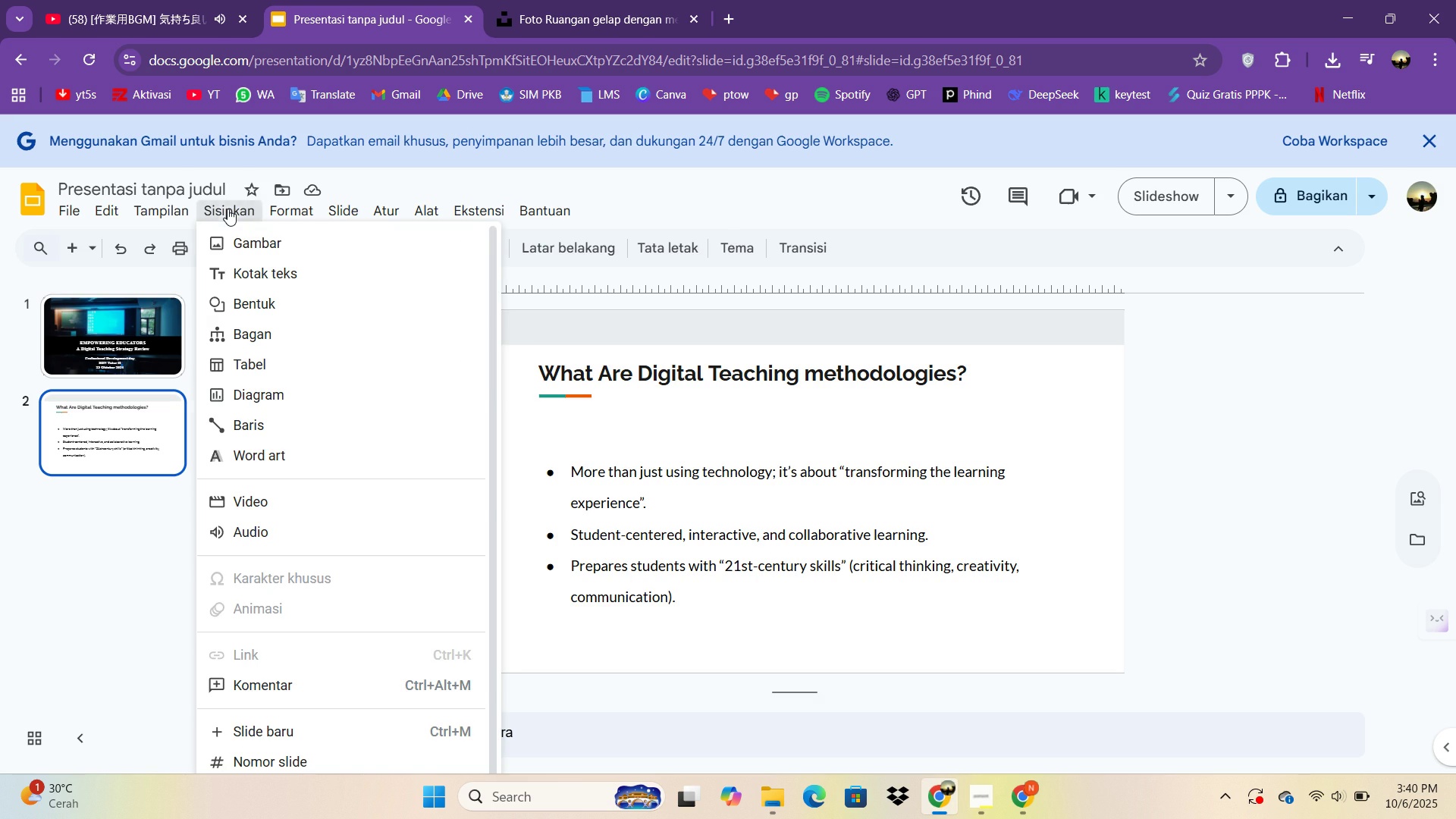 
left_click([228, 209])
 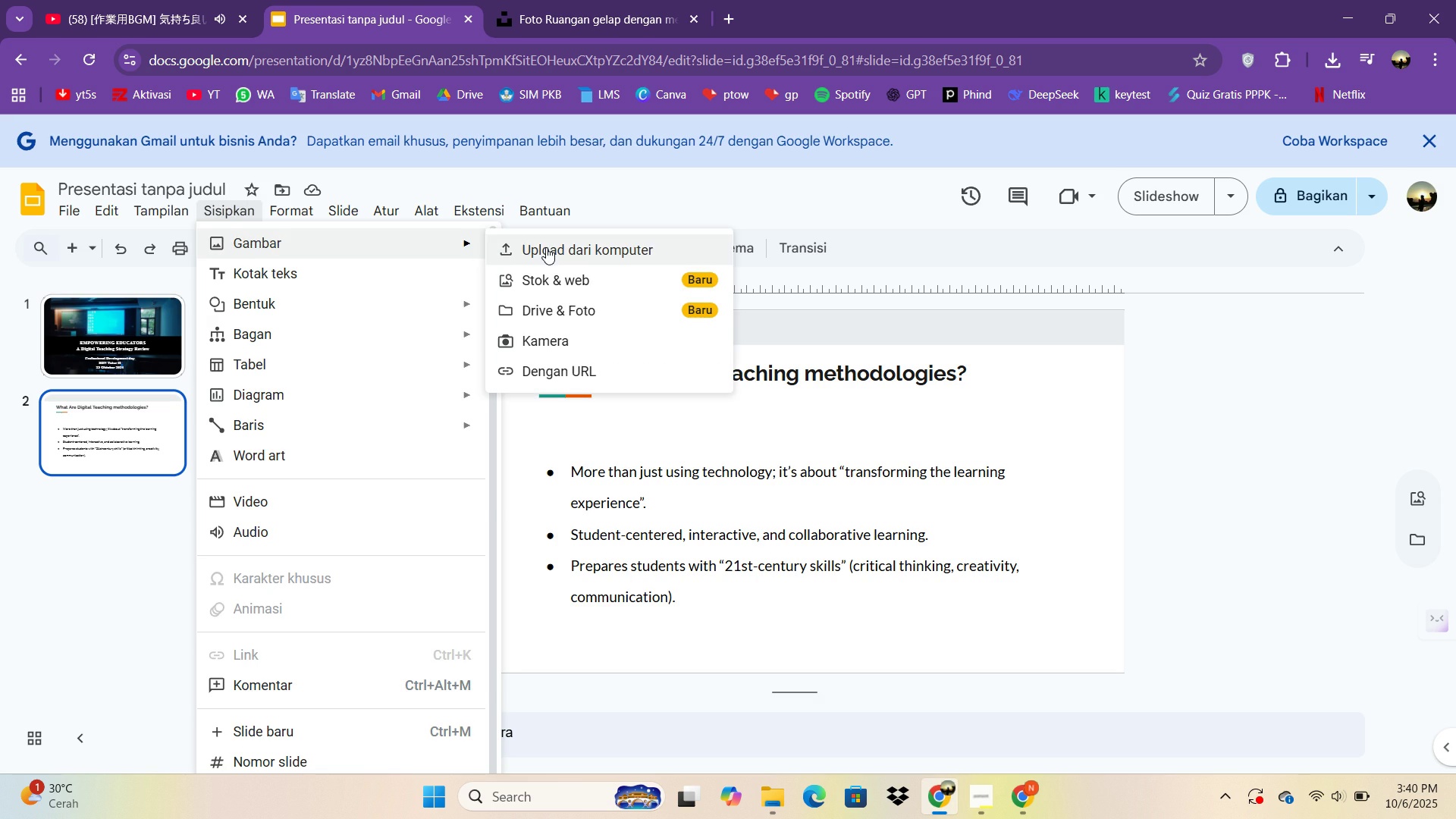 
left_click([547, 247])
 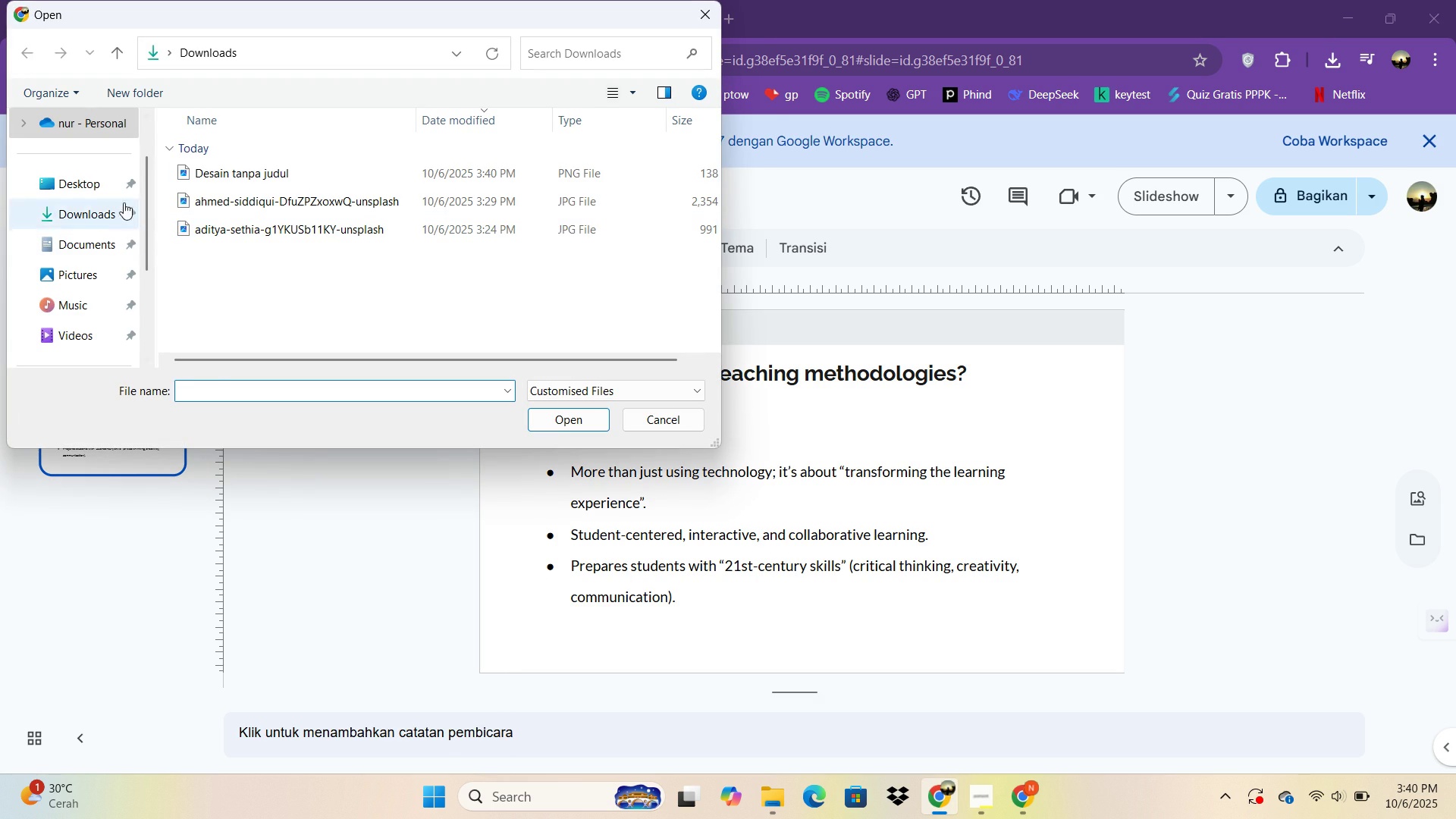 
double_click([223, 170])
 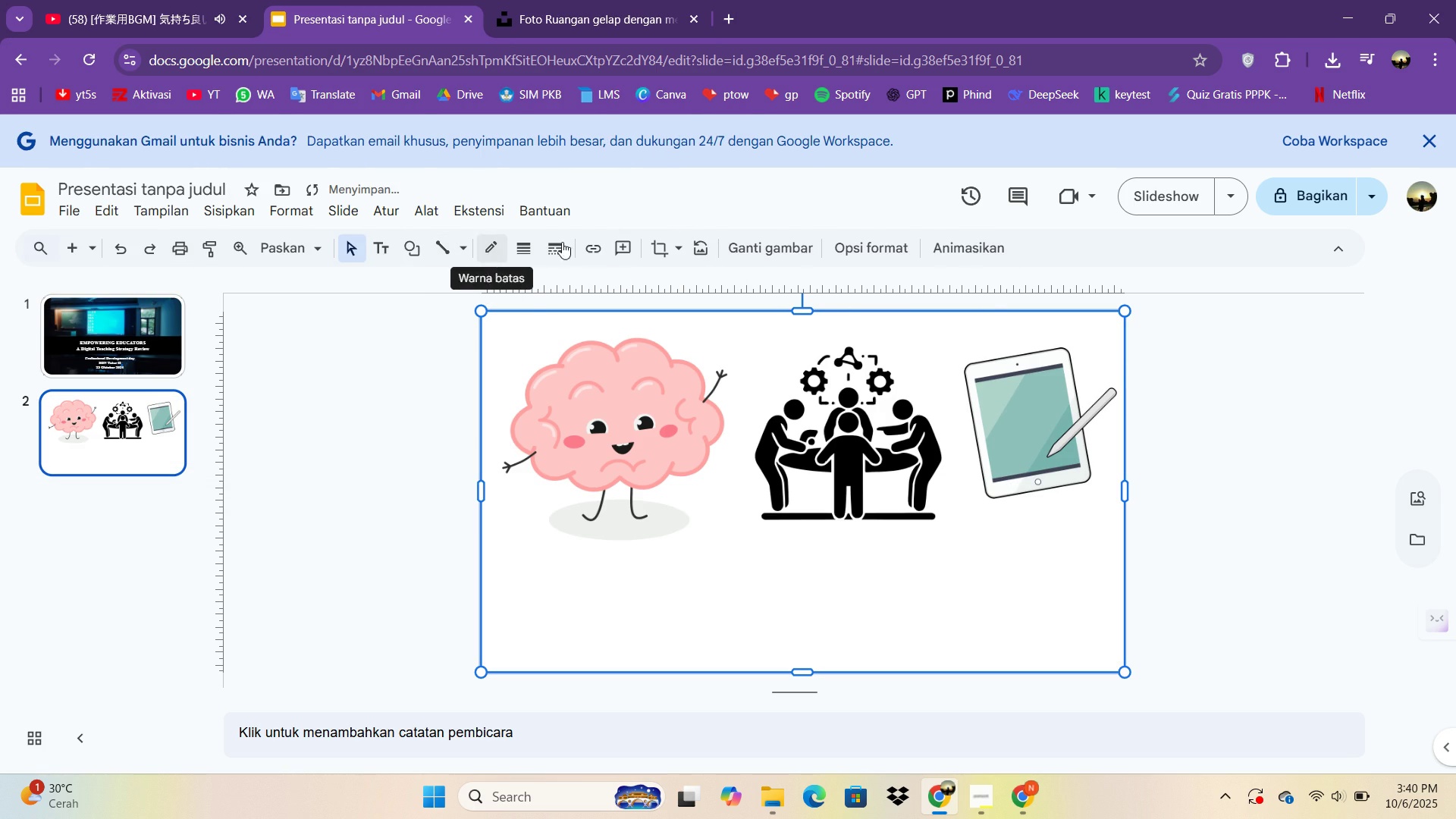 
left_click([657, 252])